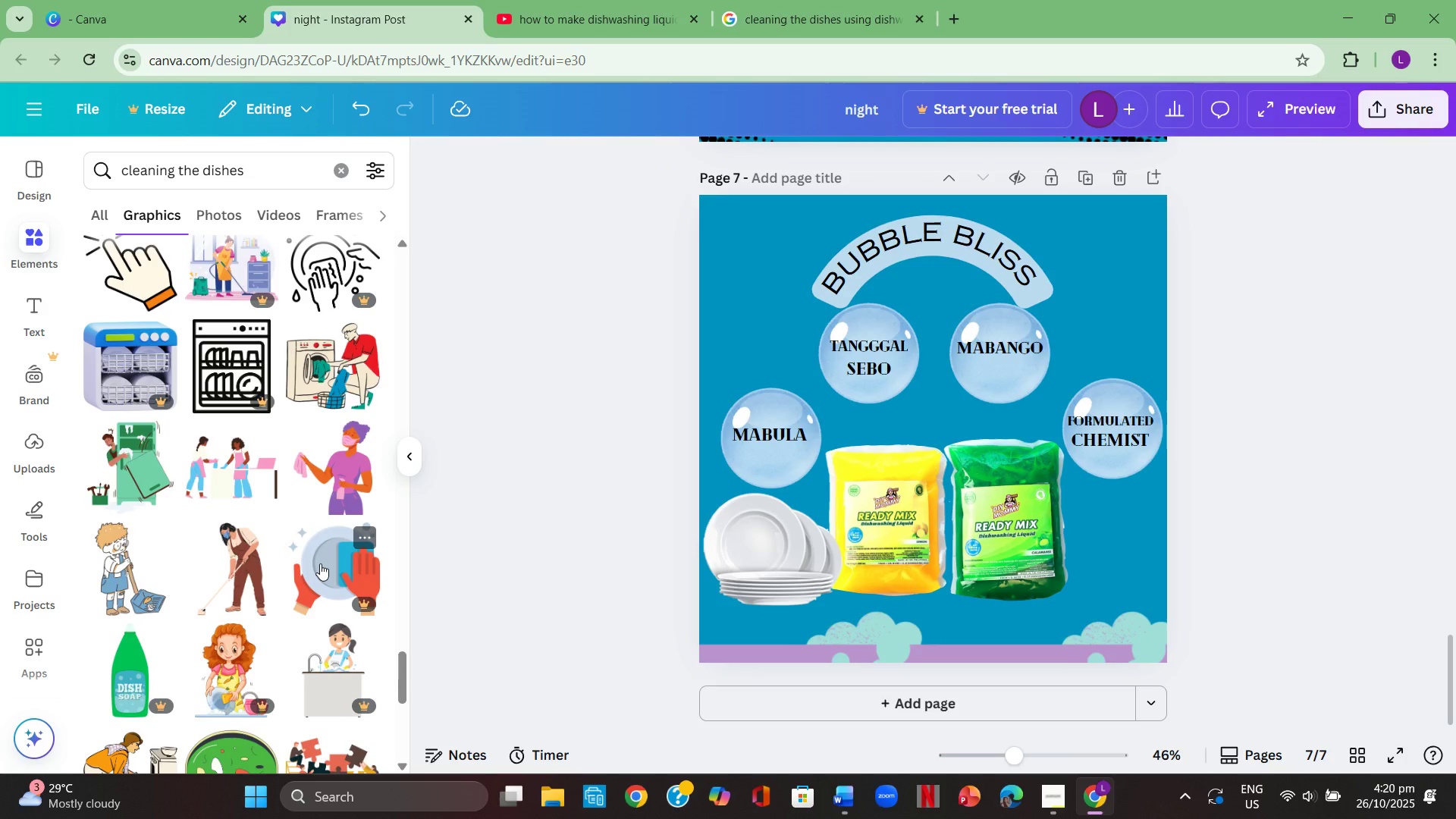 
left_click([320, 563])
 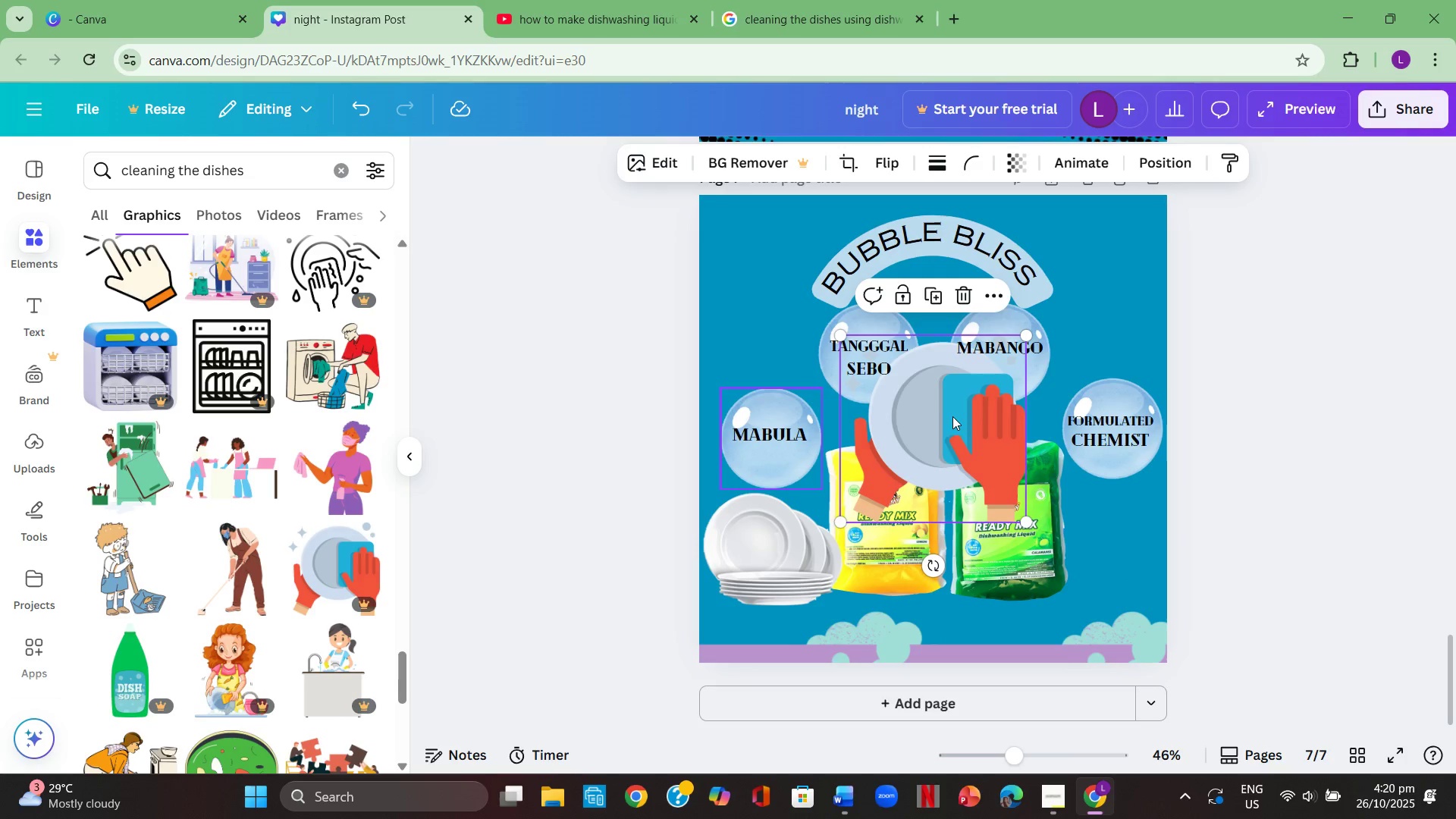 
left_click_drag(start_coordinate=[960, 428], to_coordinate=[1032, 505])
 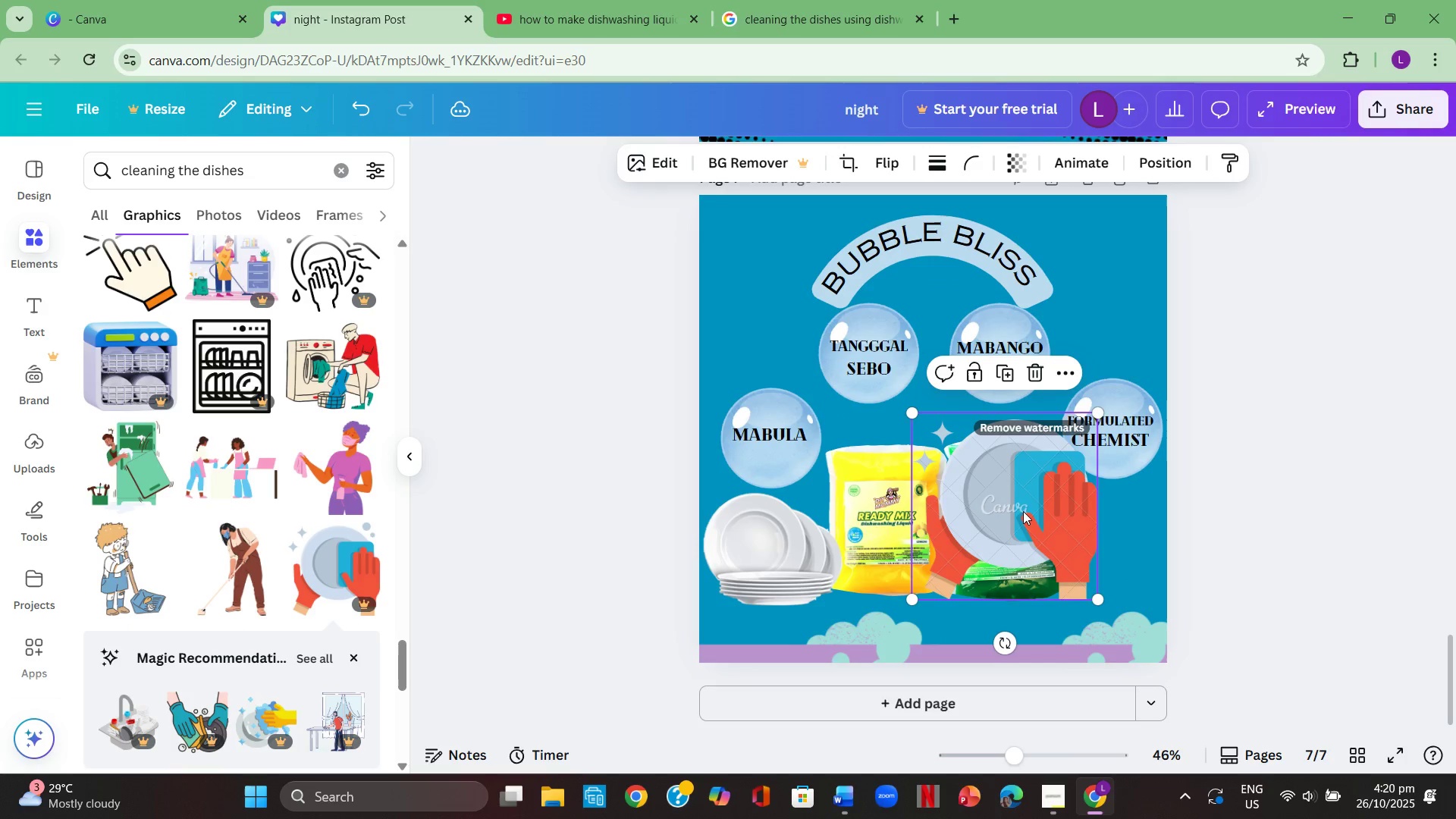 
left_click_drag(start_coordinate=[1023, 511], to_coordinate=[1081, 547])
 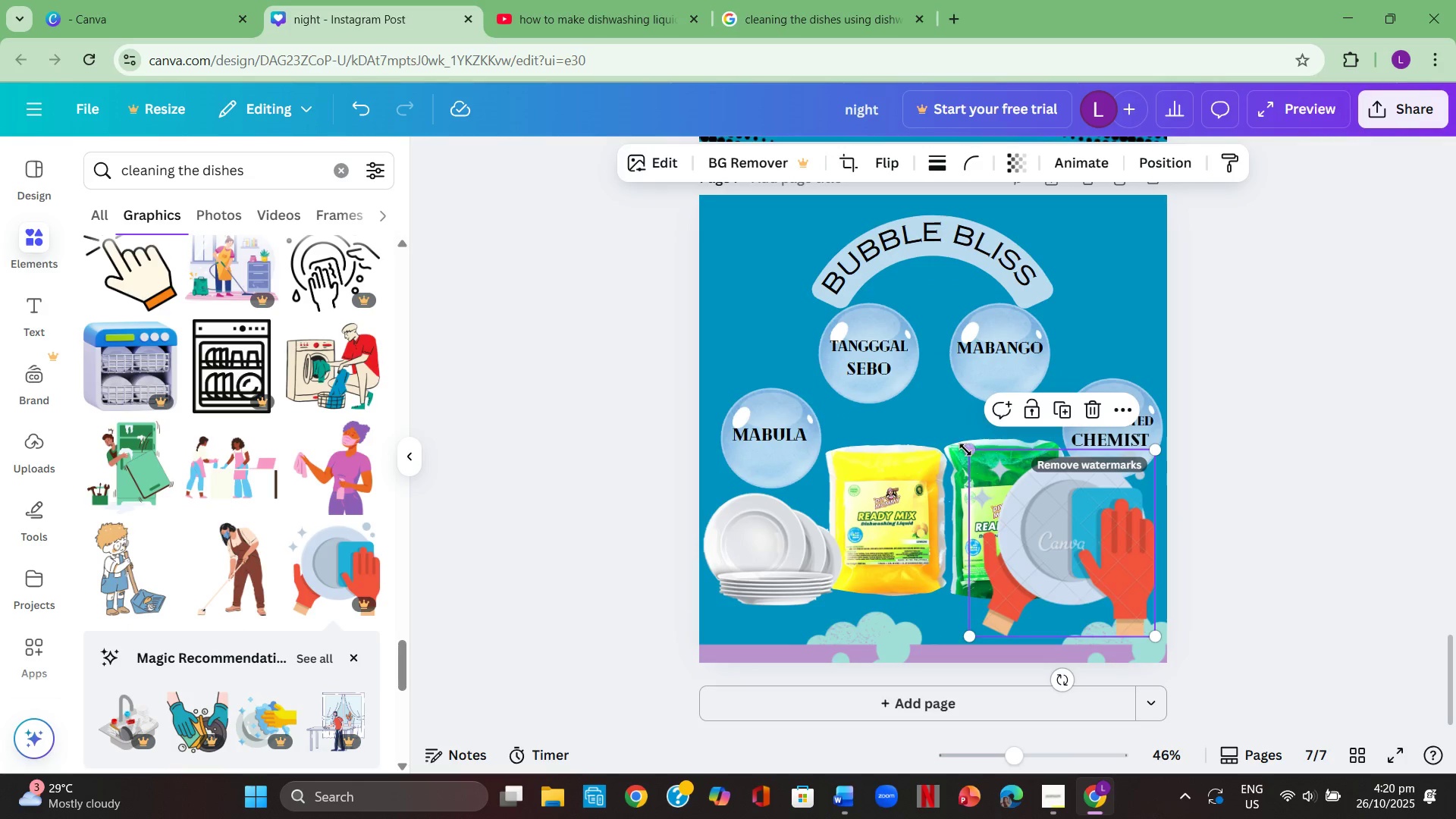 
left_click_drag(start_coordinate=[965, 450], to_coordinate=[1025, 521])
 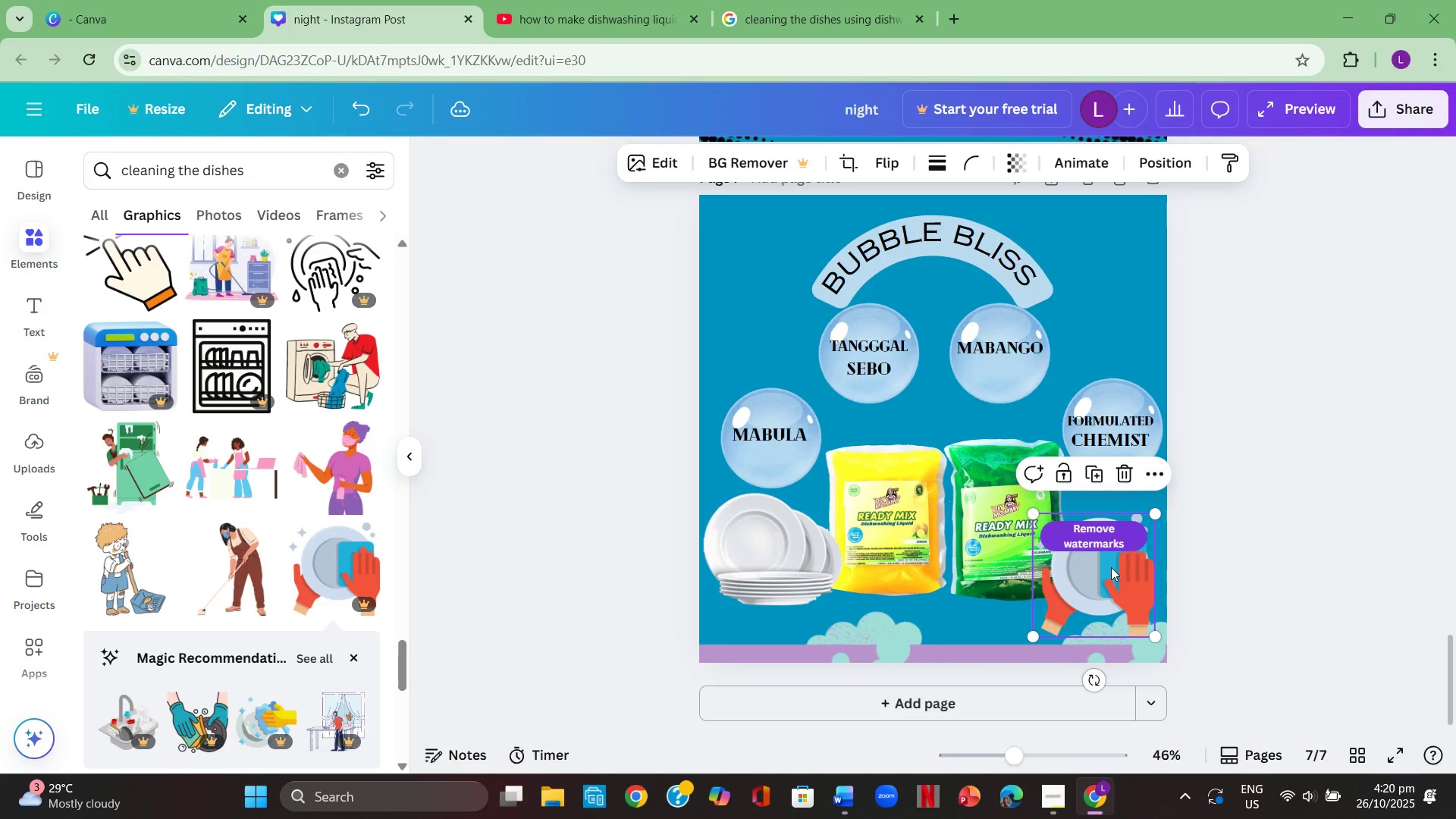 
left_click_drag(start_coordinate=[1112, 580], to_coordinate=[1132, 615])
 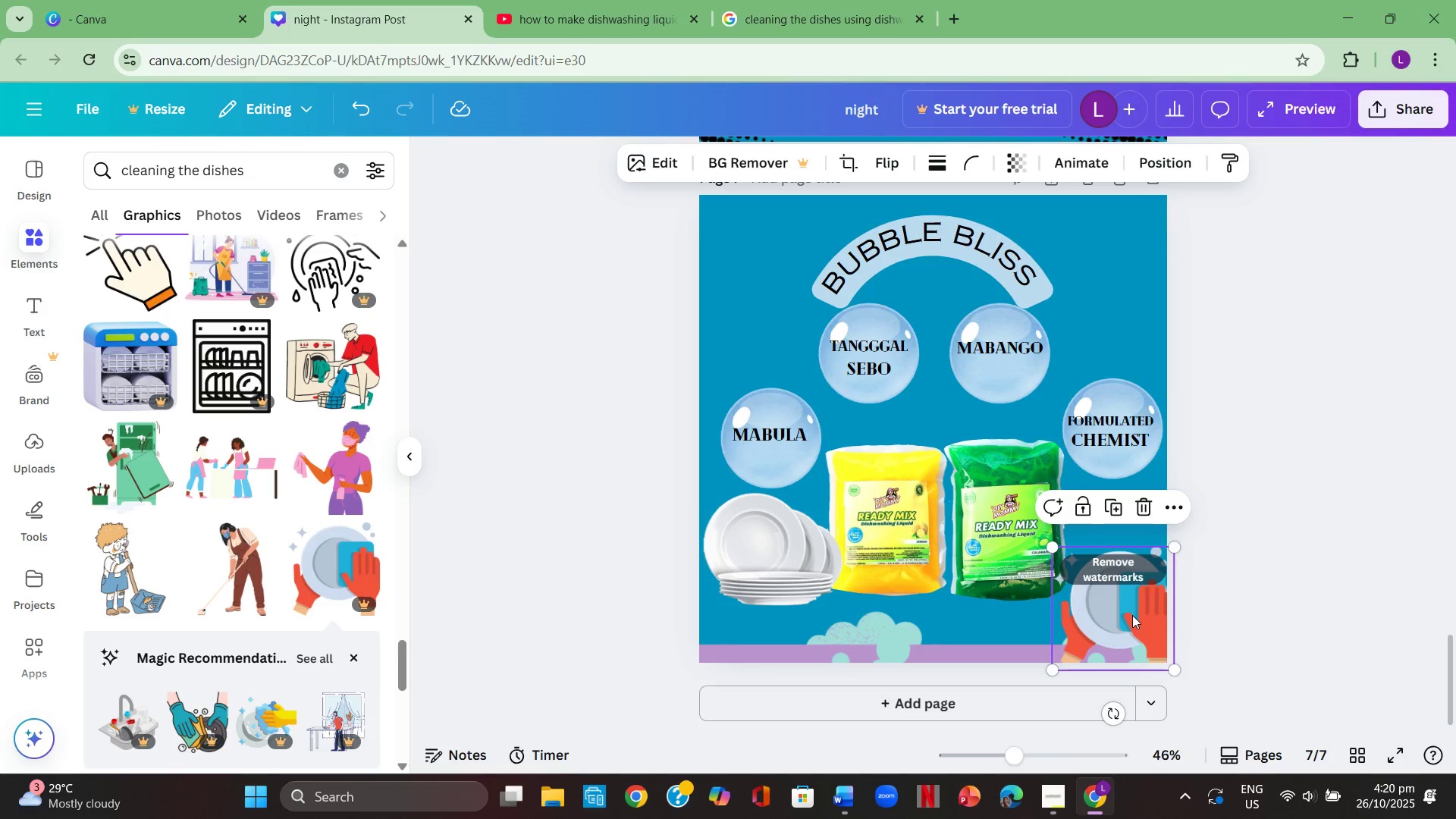 
left_click_drag(start_coordinate=[1132, 615], to_coordinate=[1127, 627])
 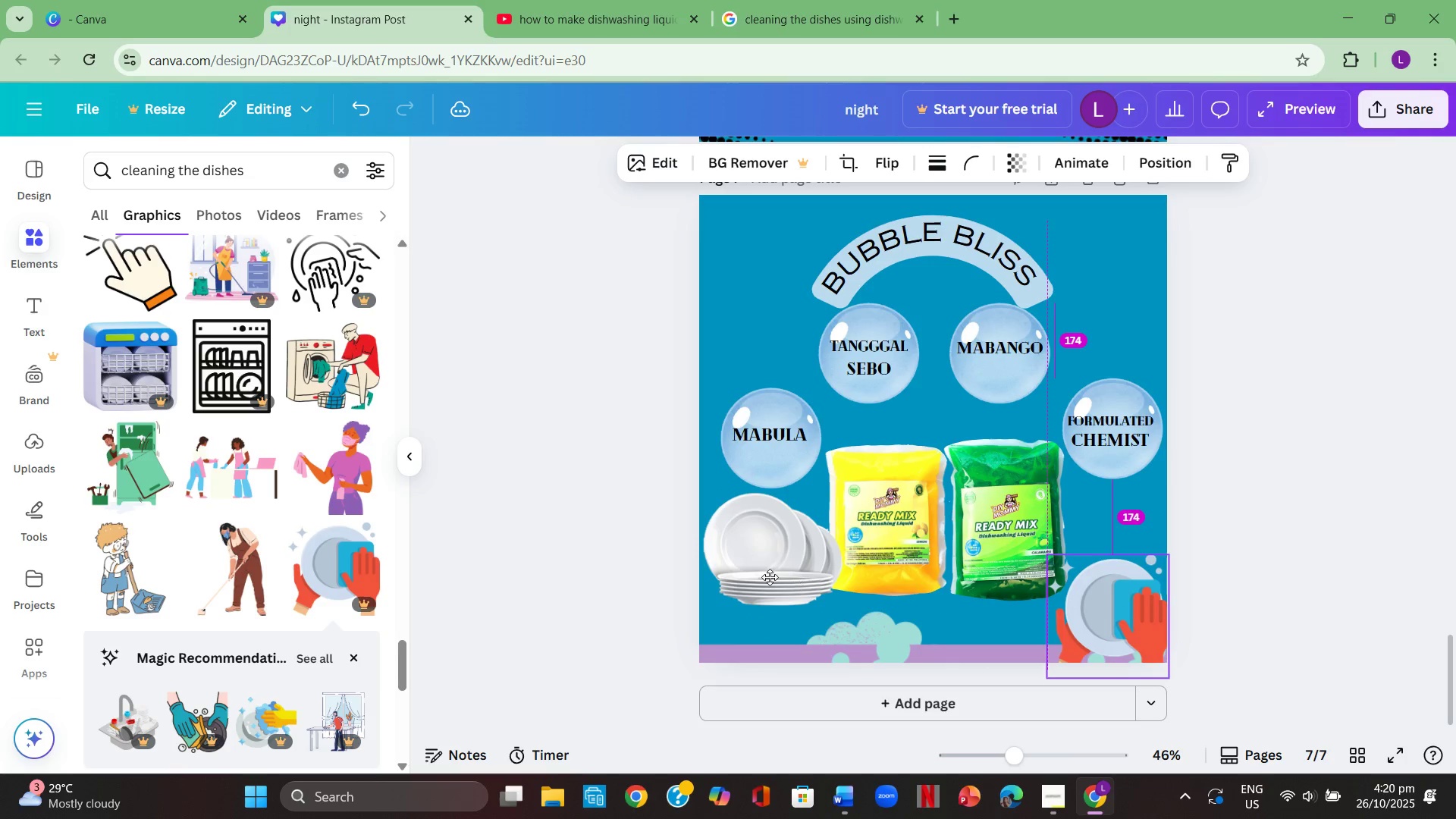 
left_click_drag(start_coordinate=[770, 577], to_coordinate=[1031, 564])
 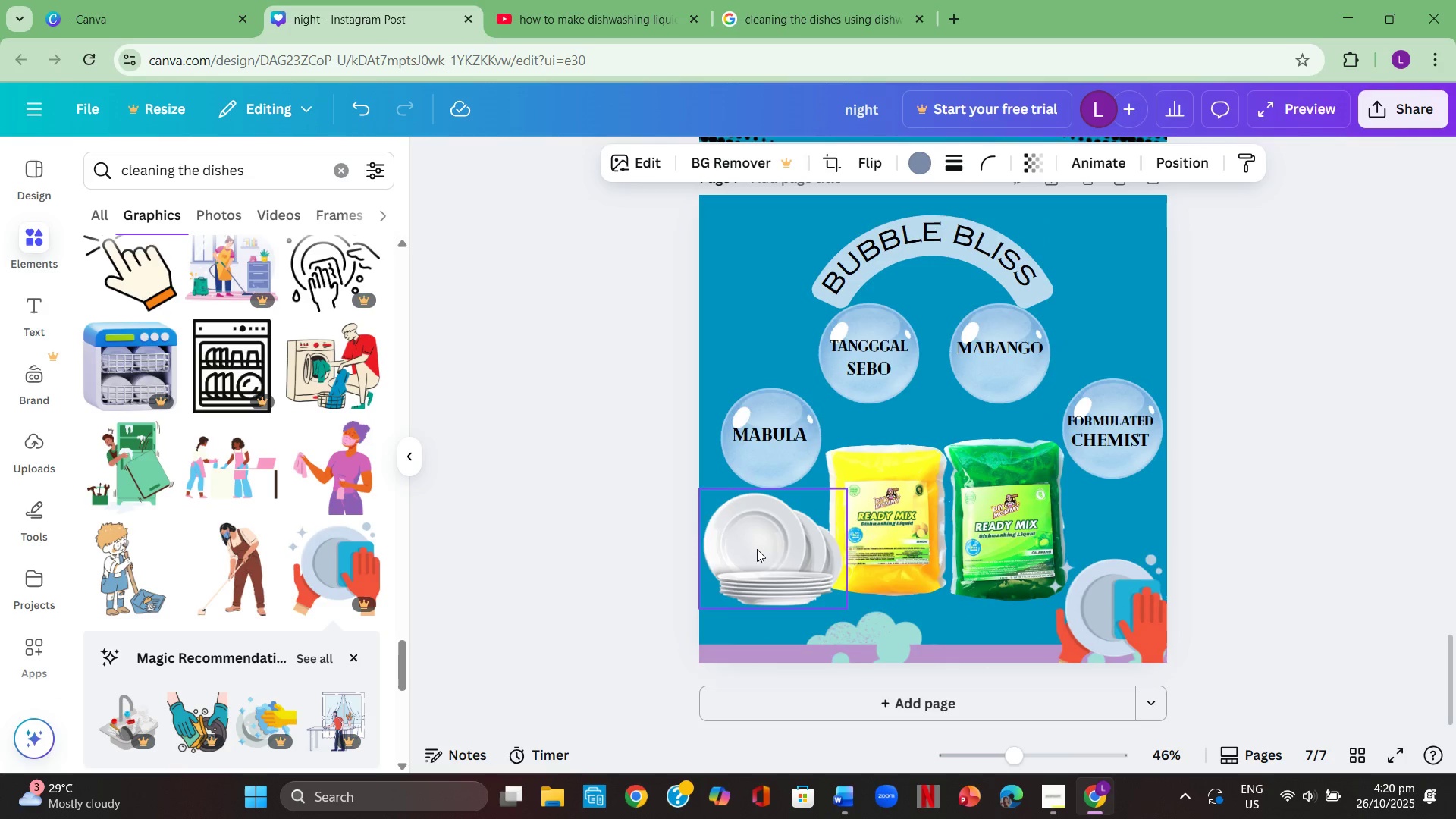 
left_click_drag(start_coordinate=[757, 549], to_coordinate=[1030, 545])
 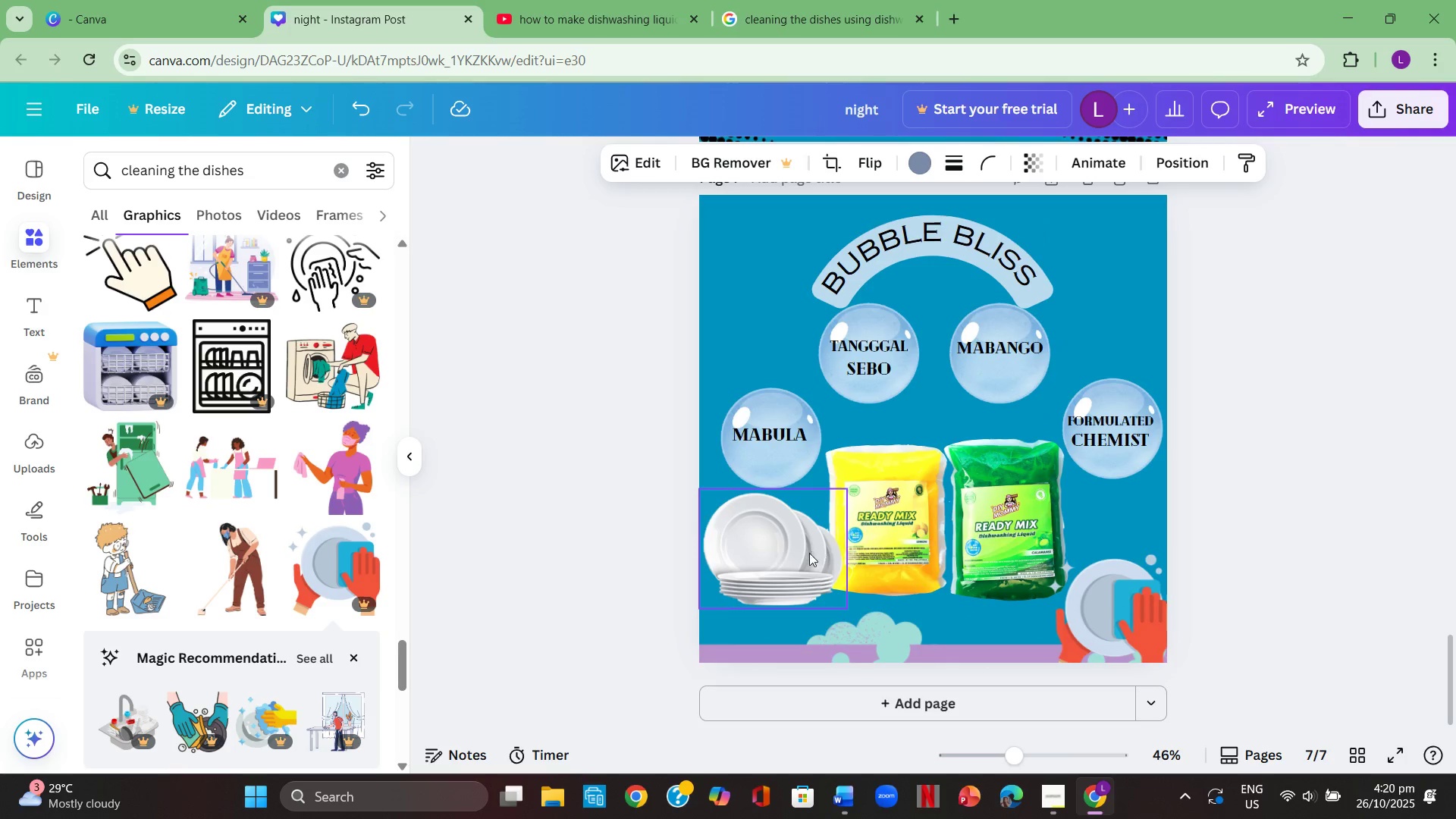 
left_click_drag(start_coordinate=[806, 553], to_coordinate=[1082, 541])
 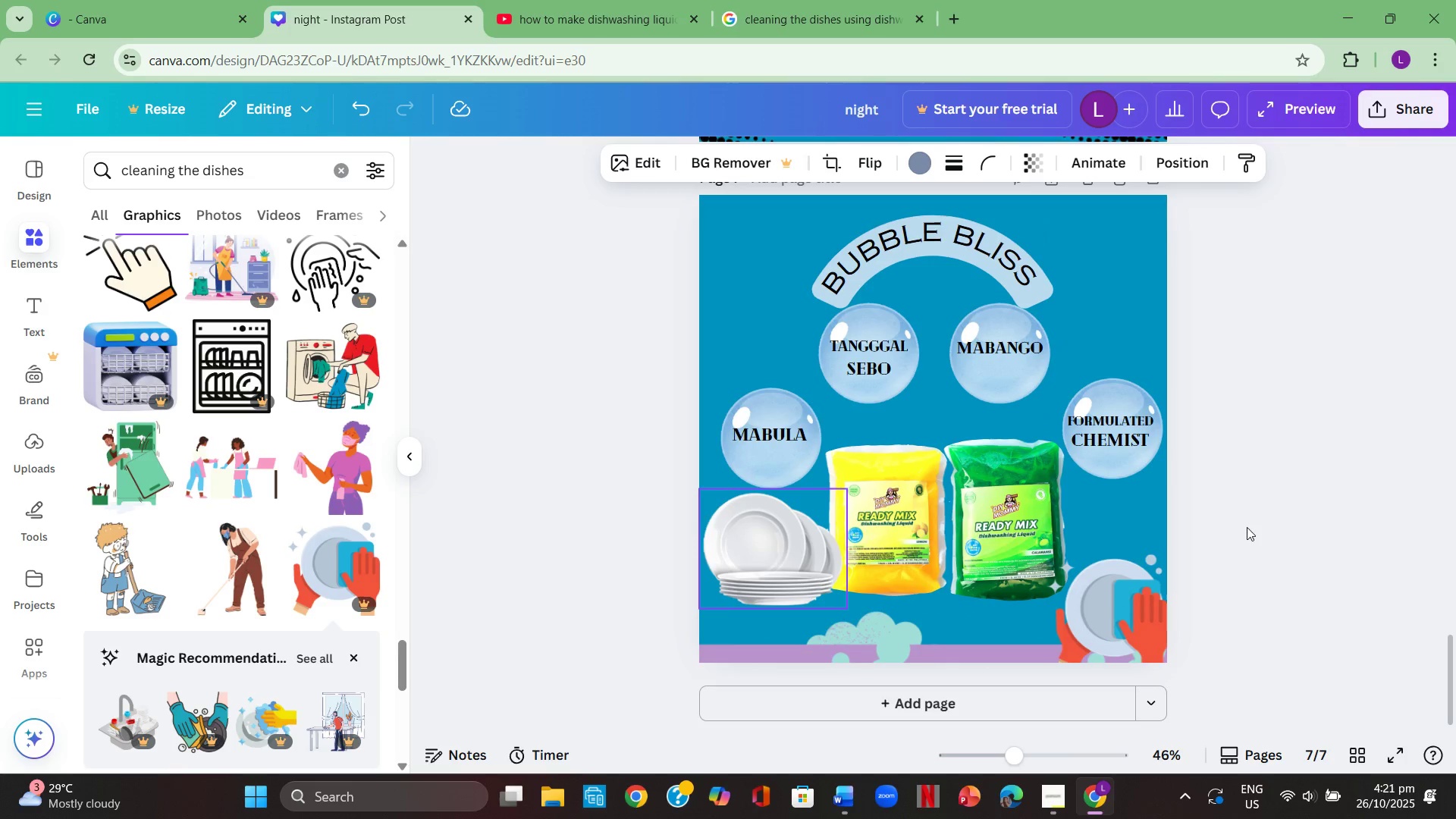 
left_click([1247, 527])
 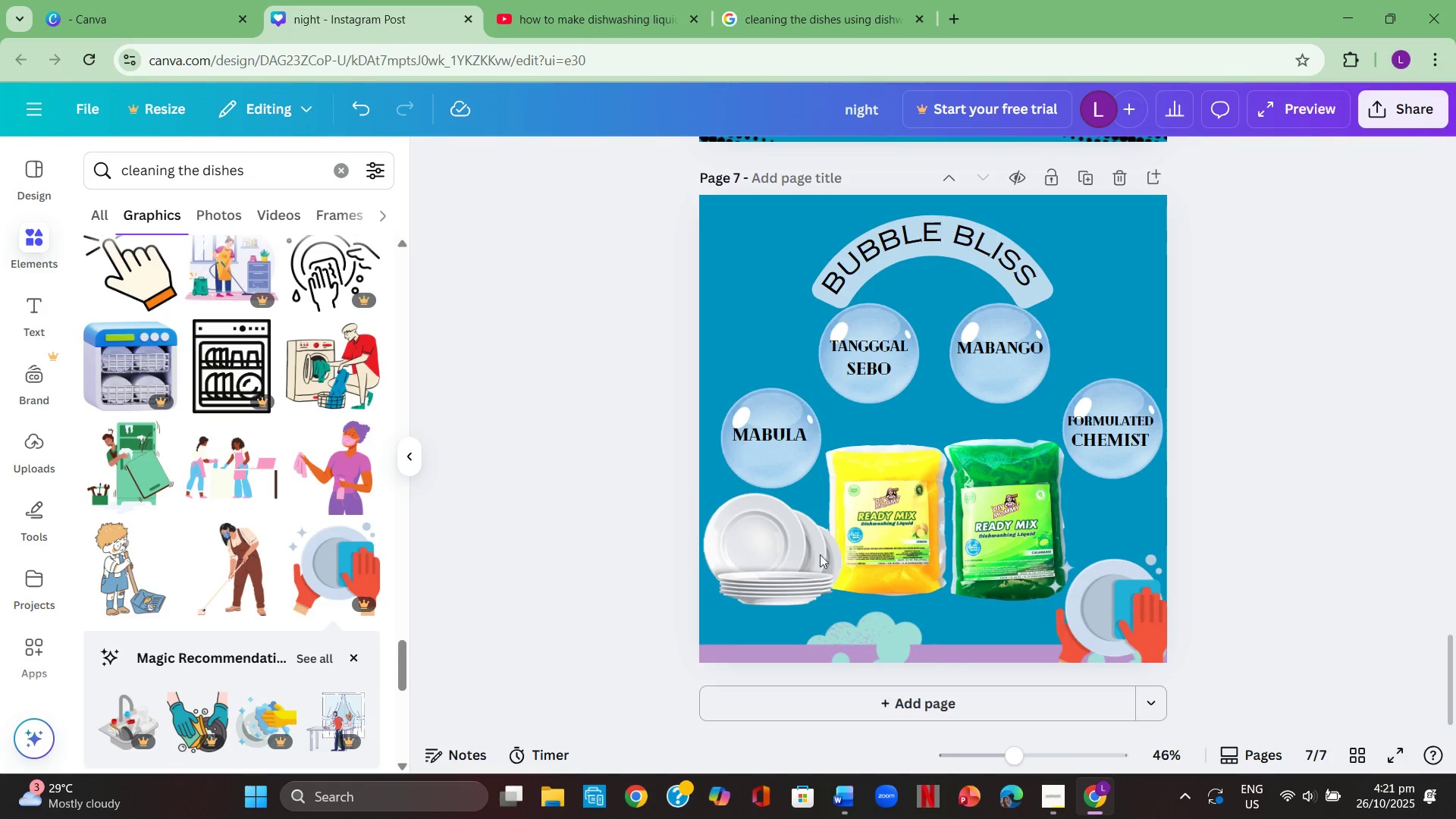 
left_click_drag(start_coordinate=[805, 551], to_coordinate=[941, 549])
 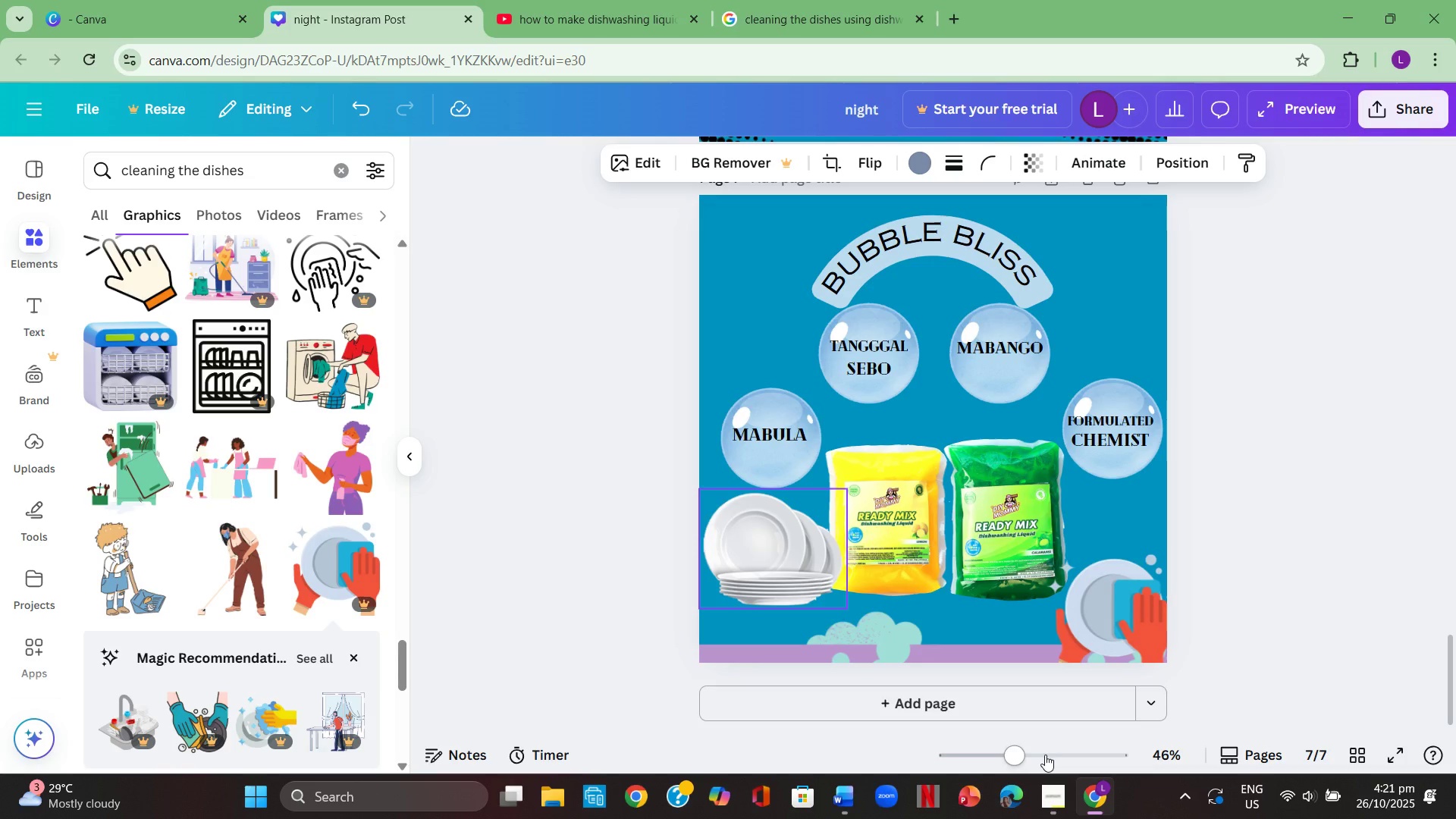 
left_click([1045, 755])
 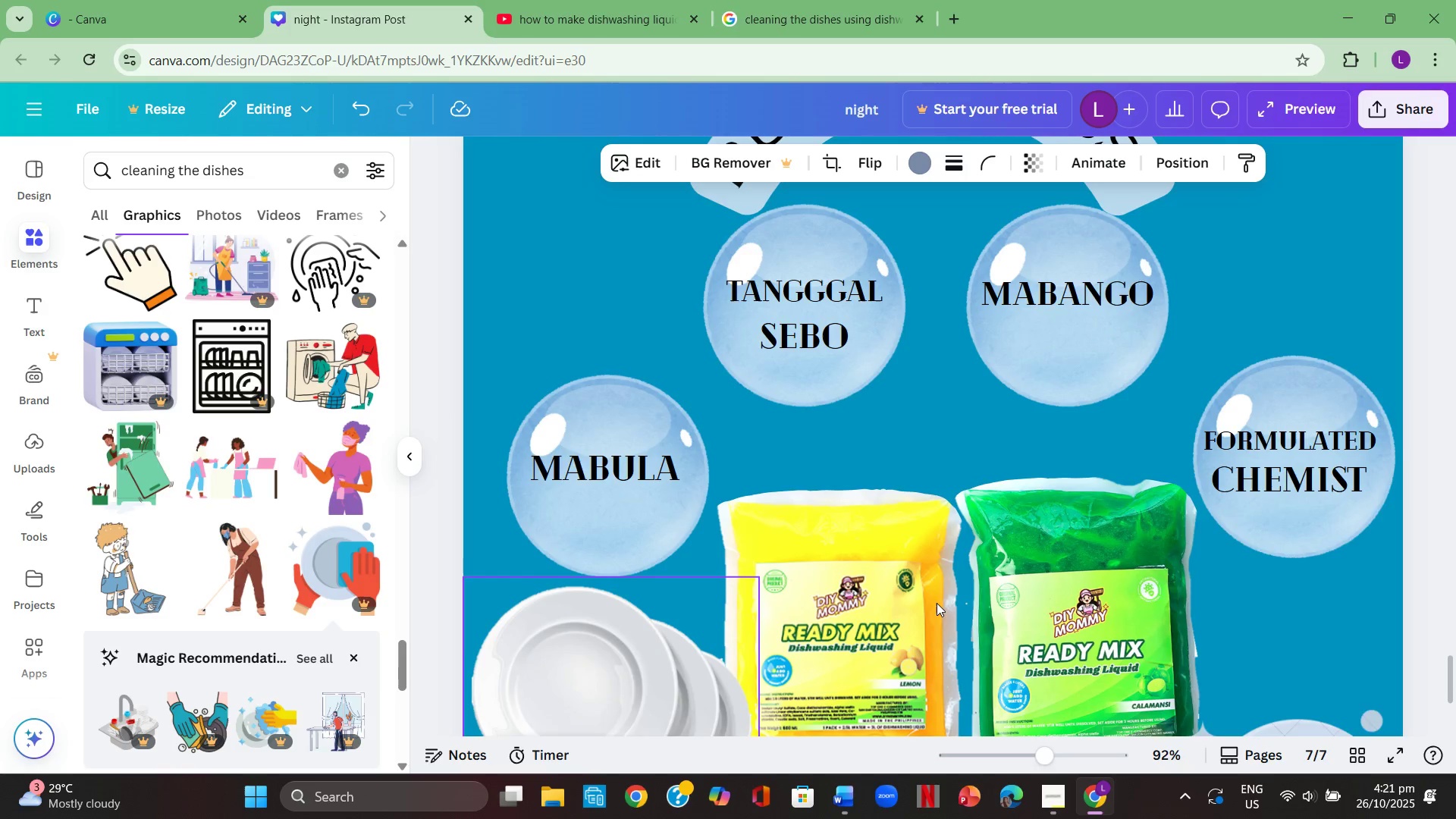 
scroll: coordinate [935, 600], scroll_direction: down, amount: 4.0
 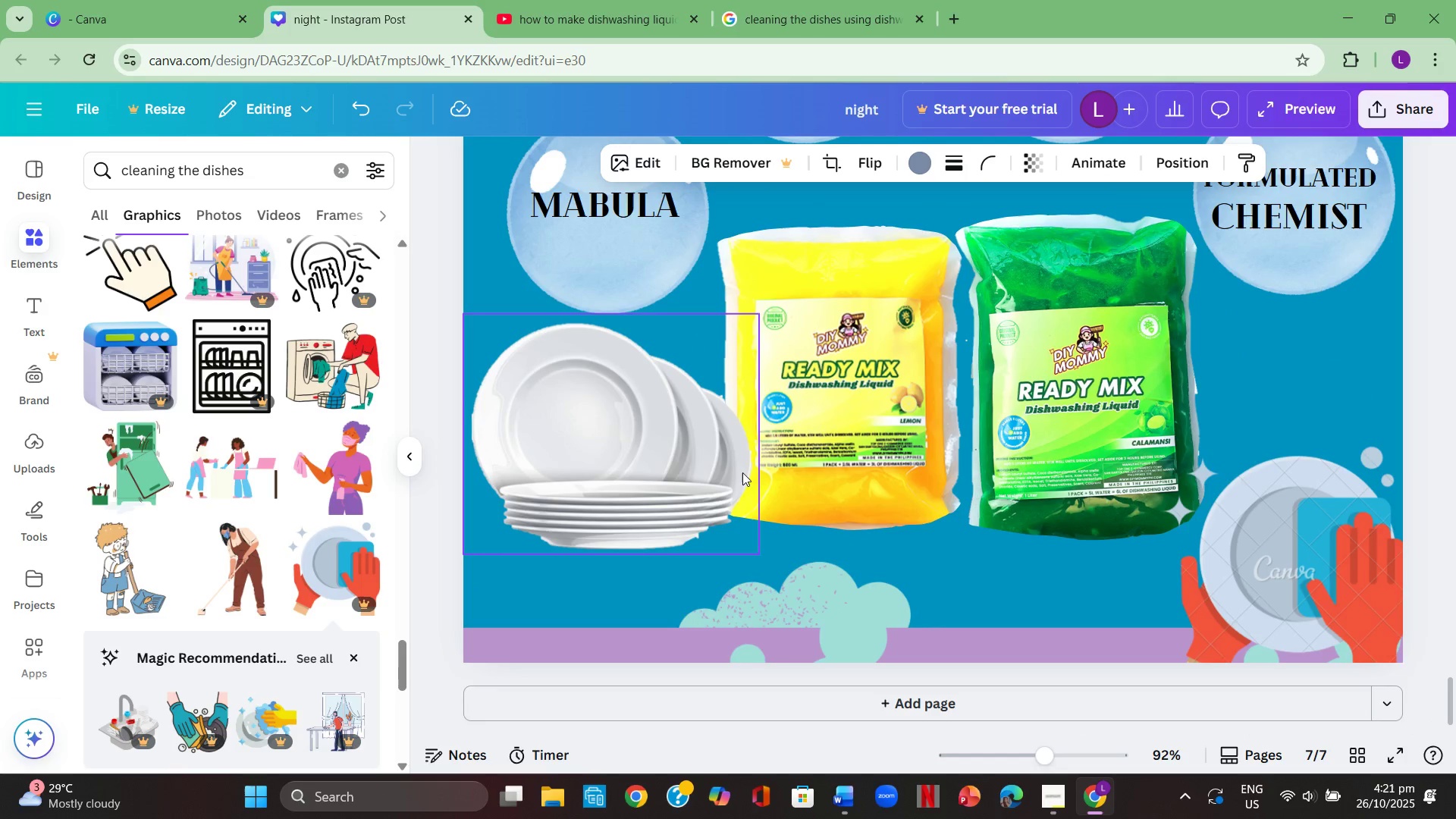 
left_click([742, 472])
 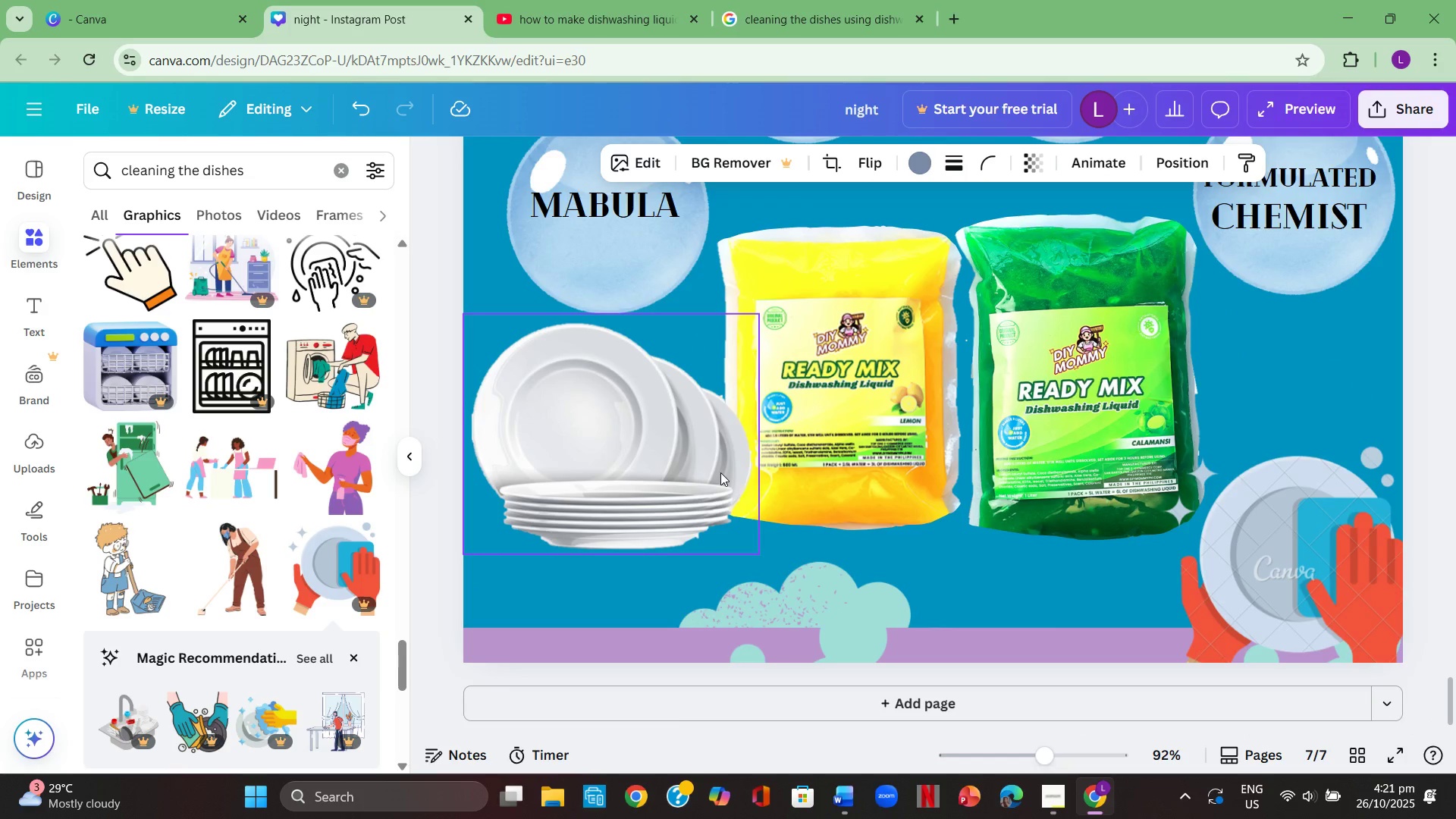 
left_click([720, 472])
 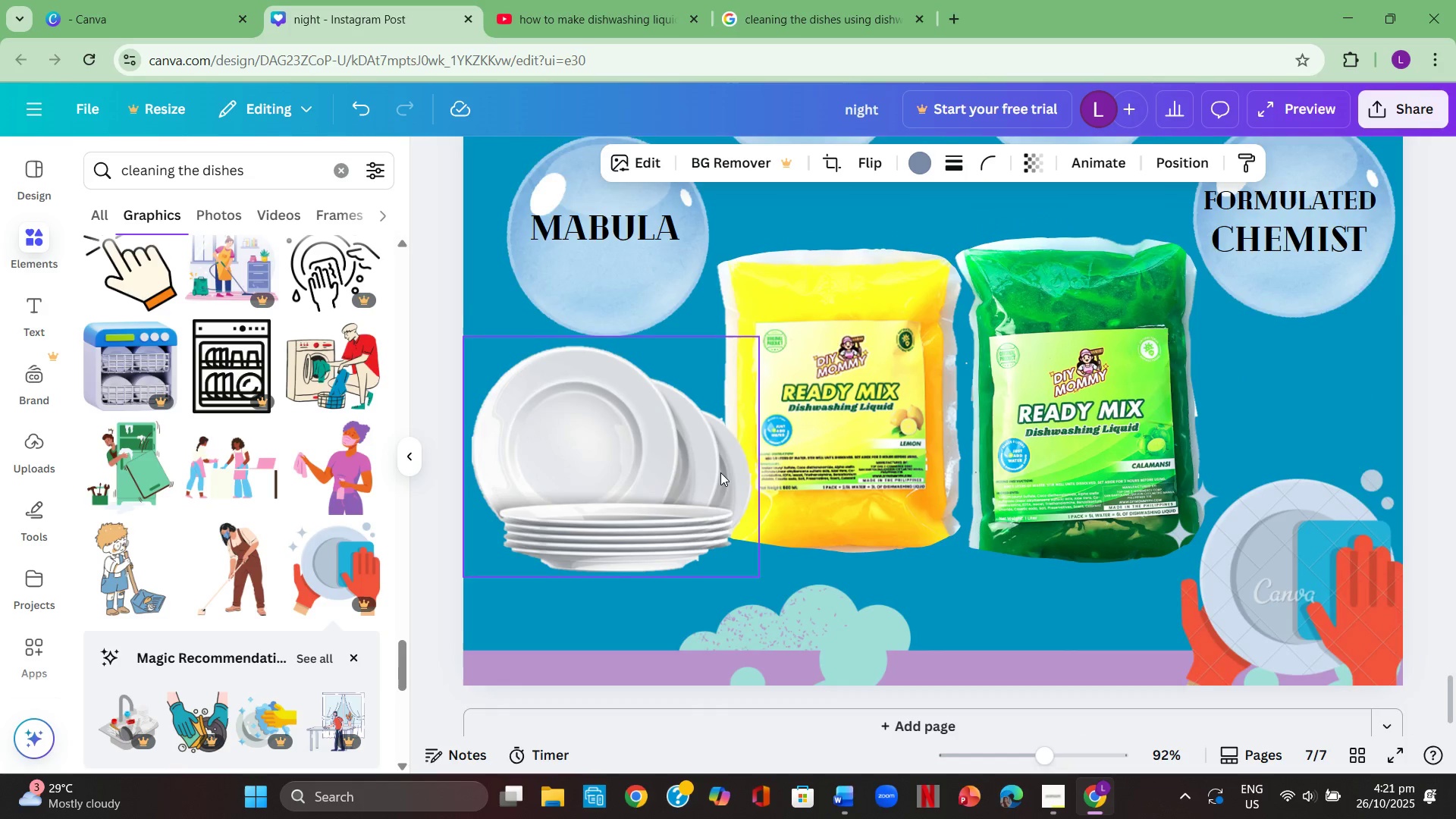 
scroll: coordinate [720, 472], scroll_direction: none, amount: 0.0
 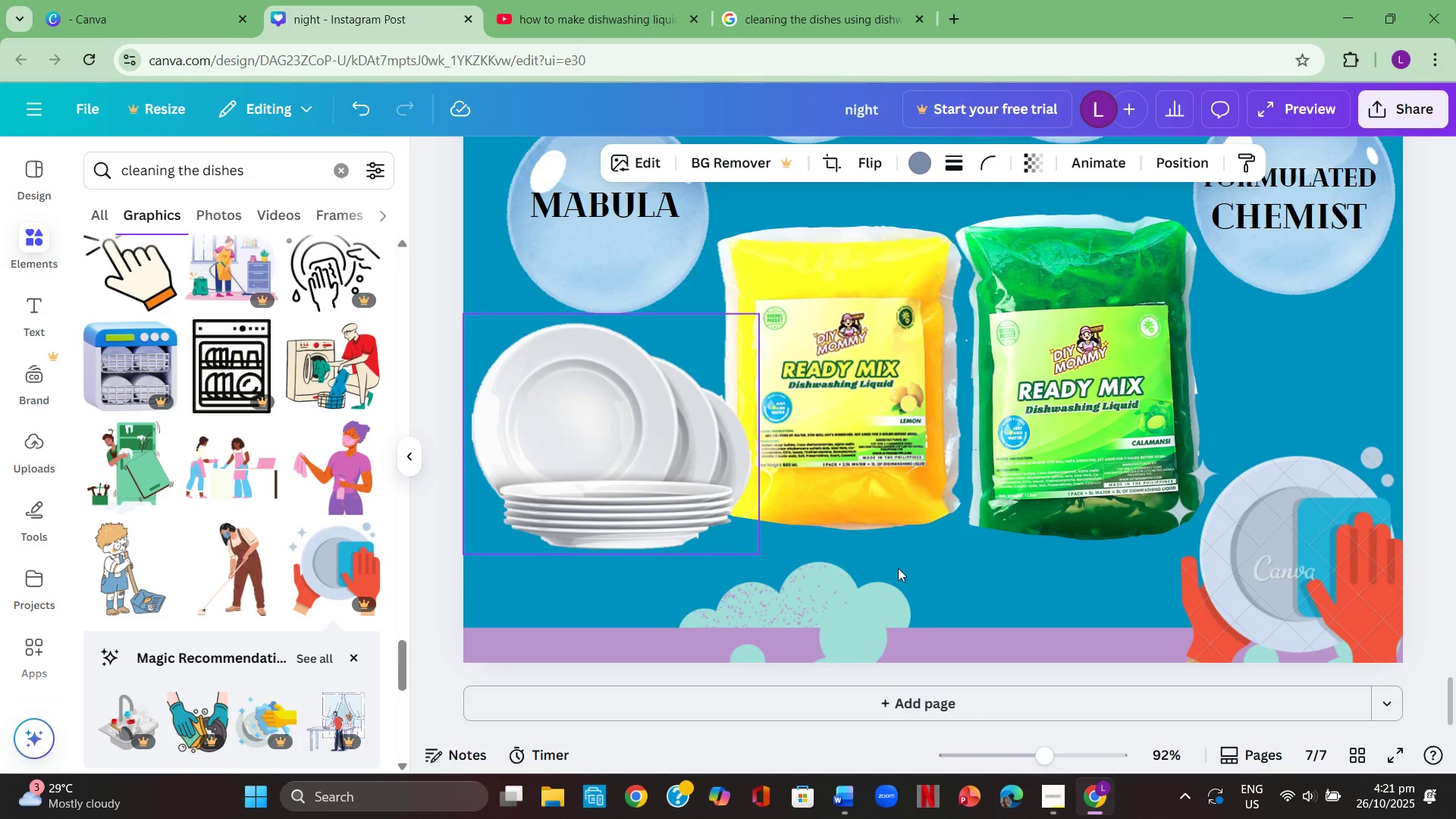 
left_click([899, 570])
 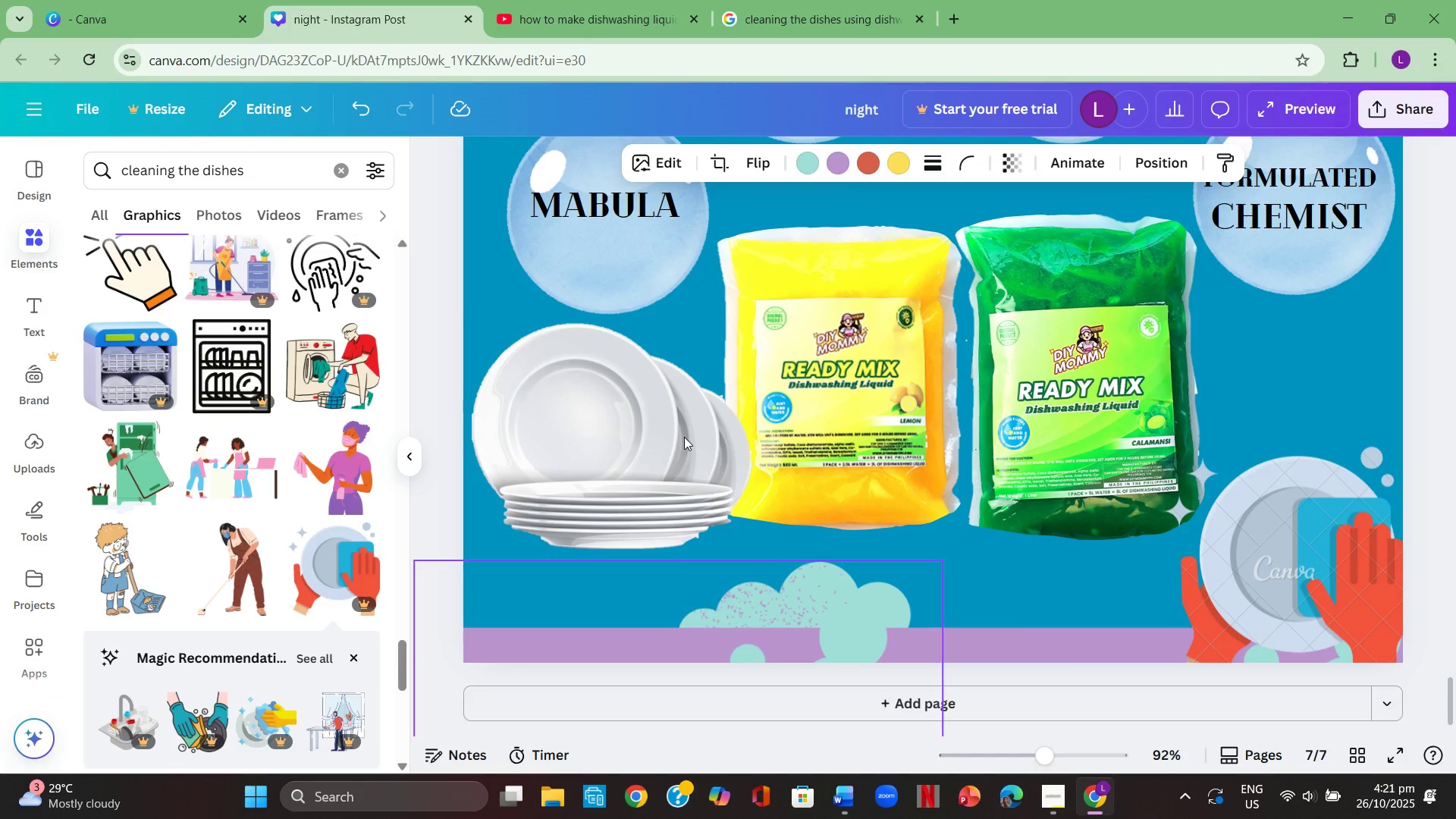 
double_click([679, 436])
 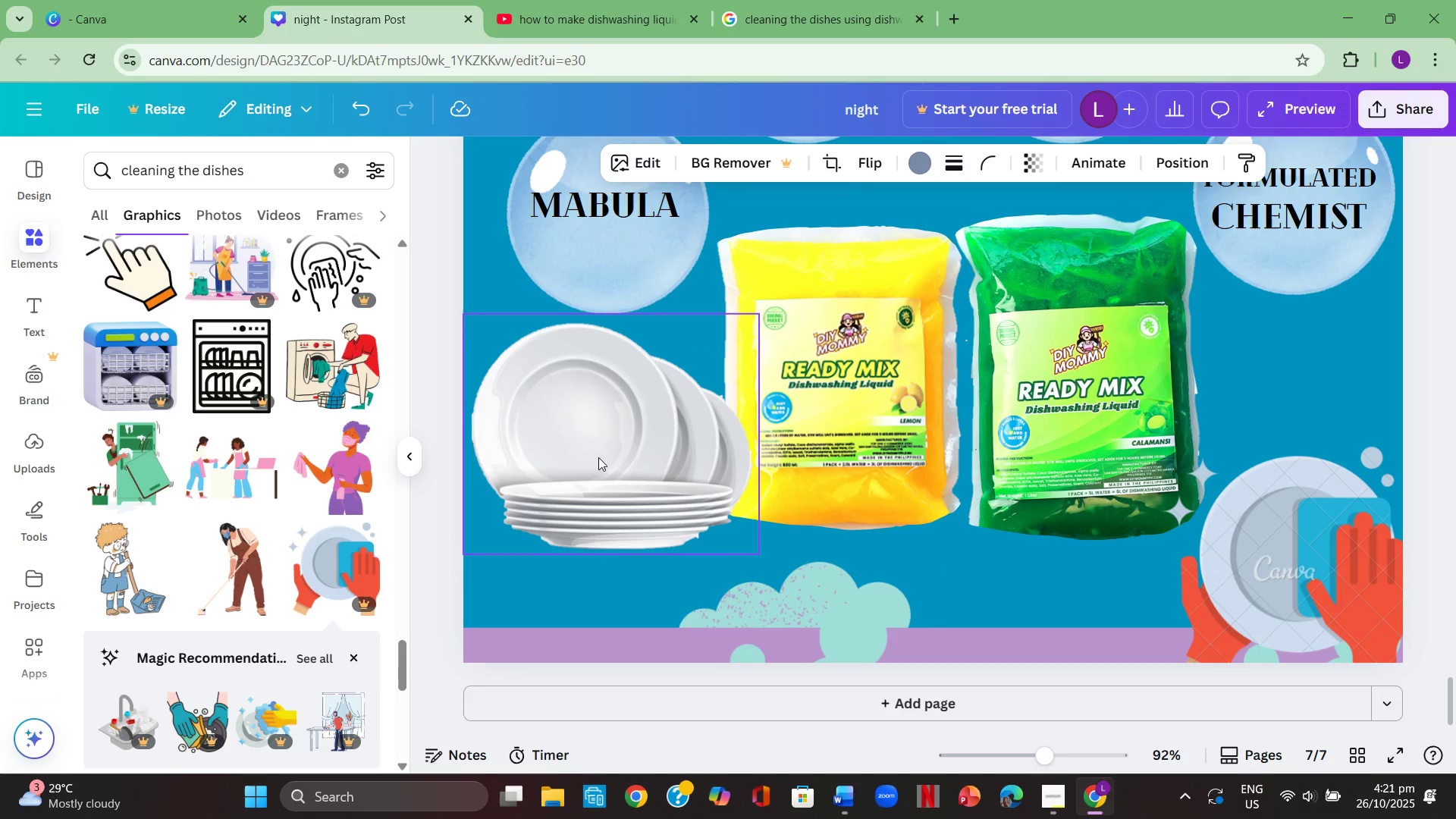 
scroll: coordinate [603, 463], scroll_direction: down, amount: 1.0
 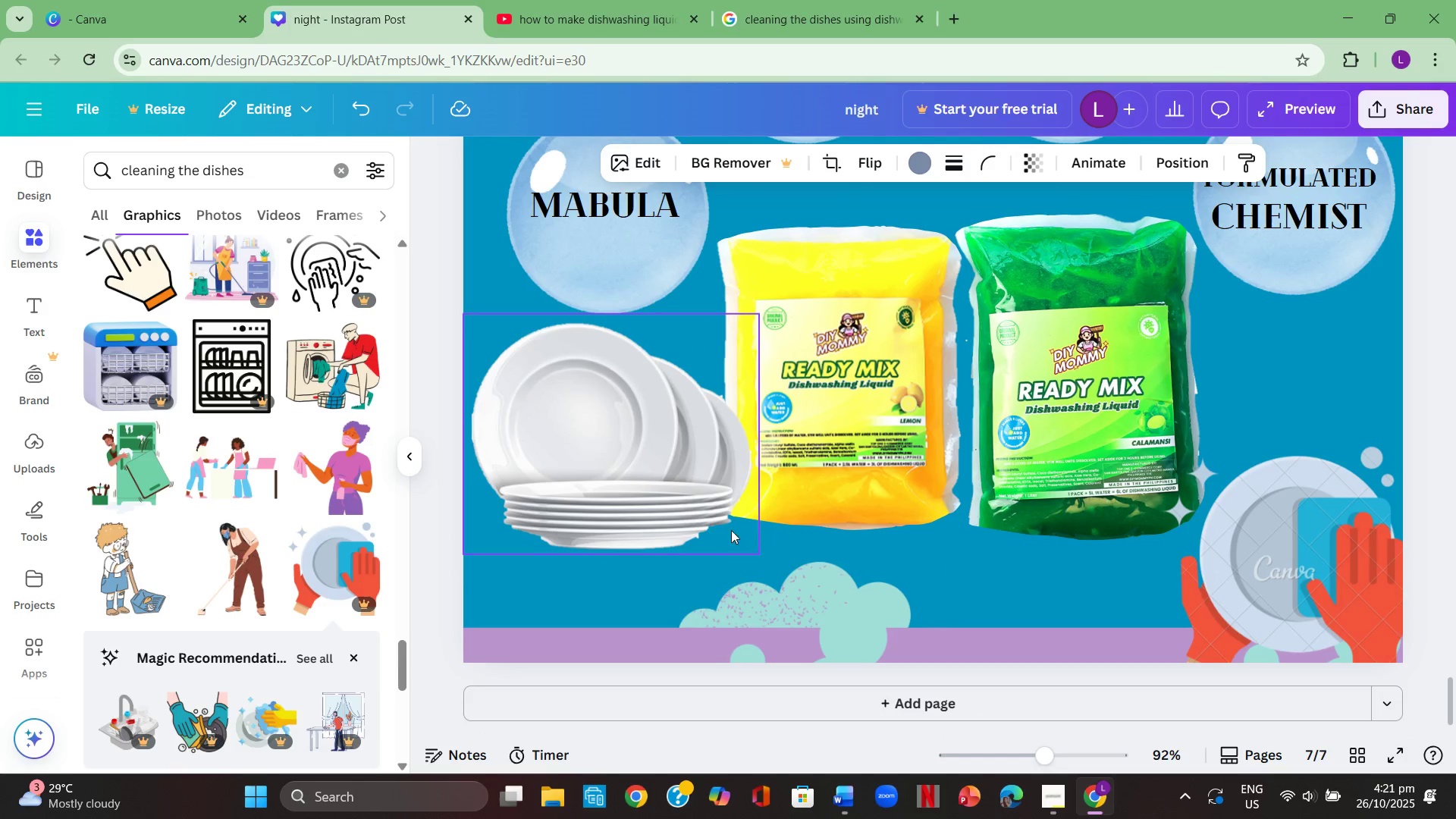 
left_click([703, 524])
 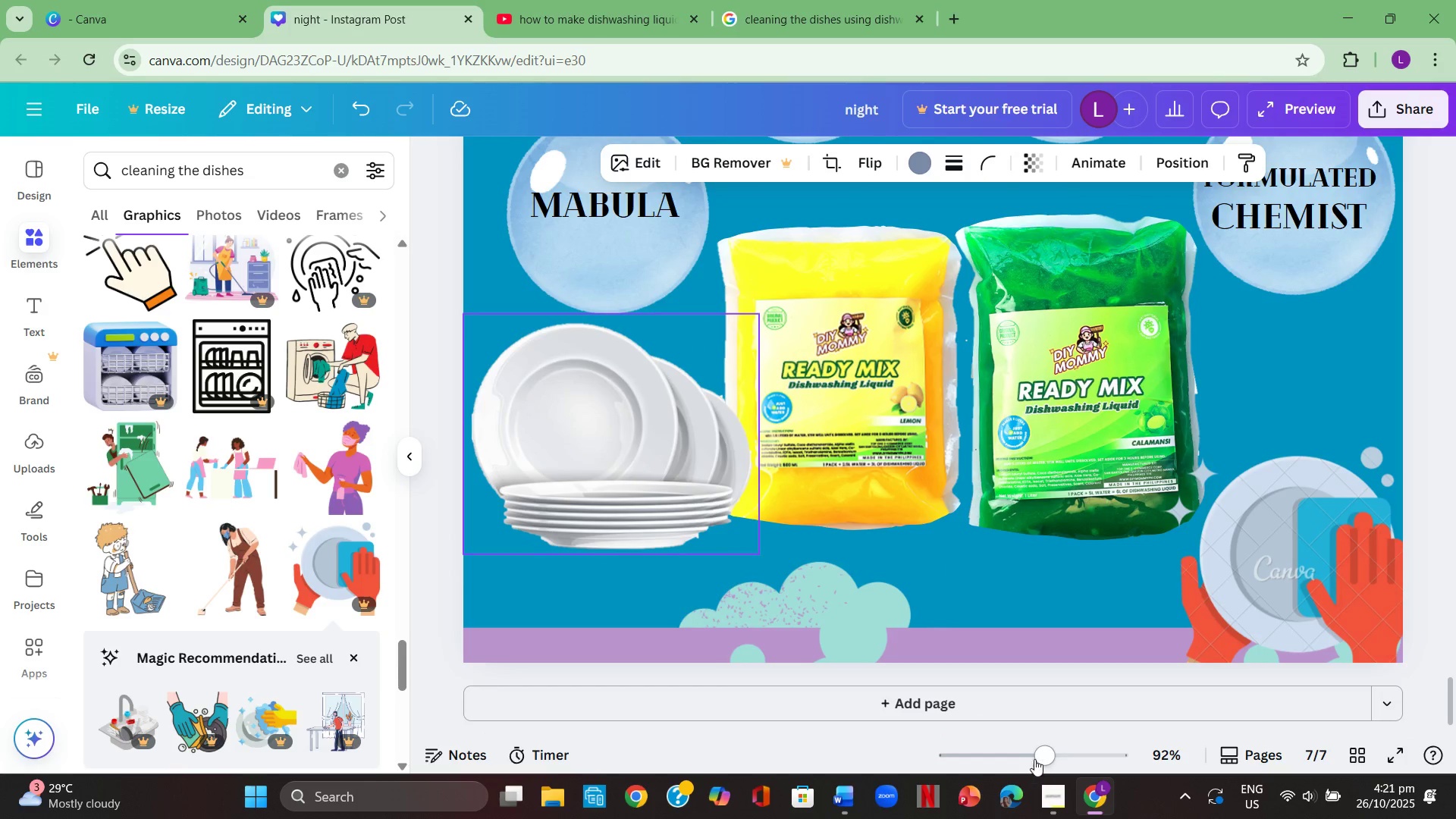 
left_click([1035, 755])
 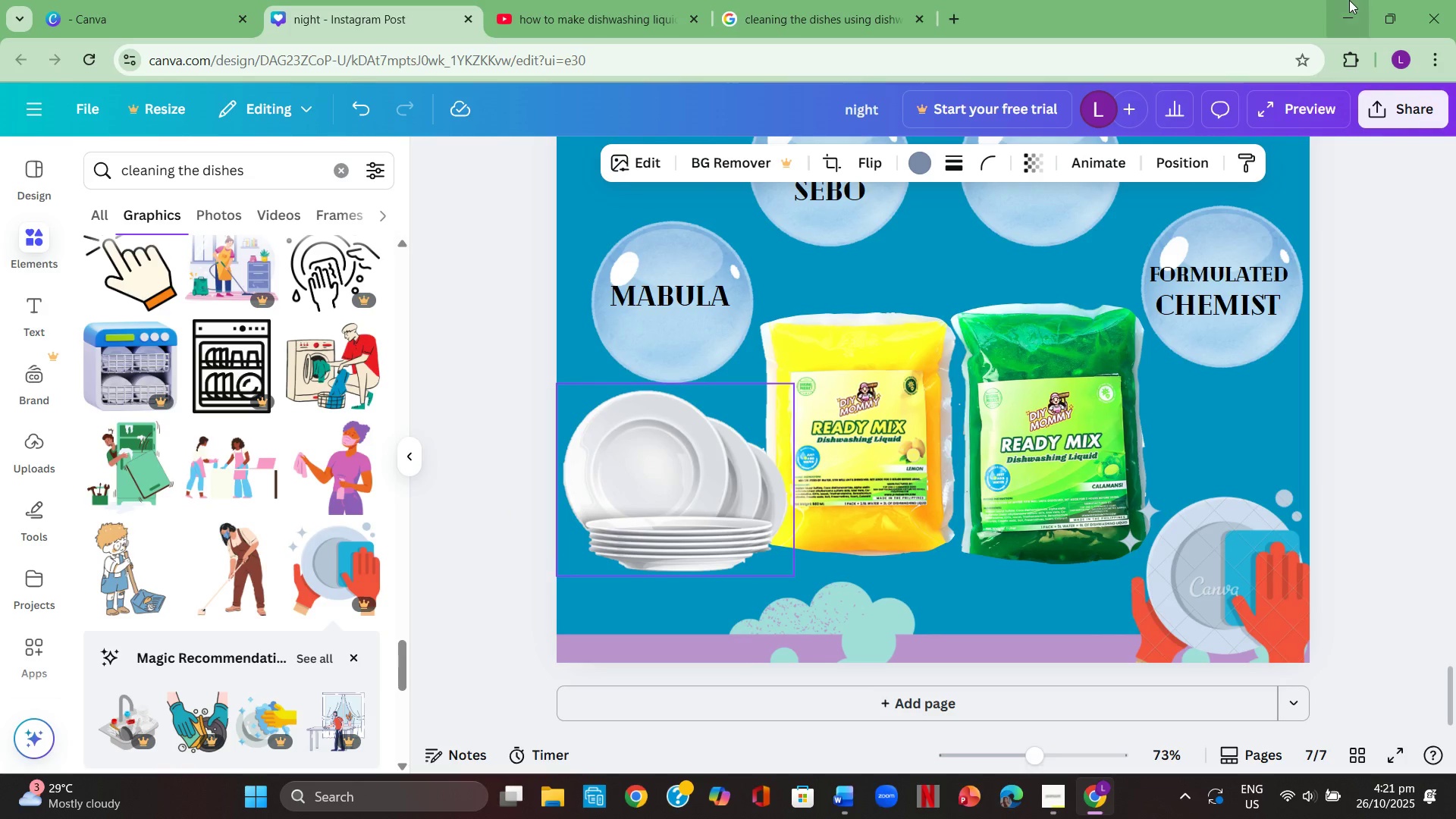 
left_click([1351, 0])
 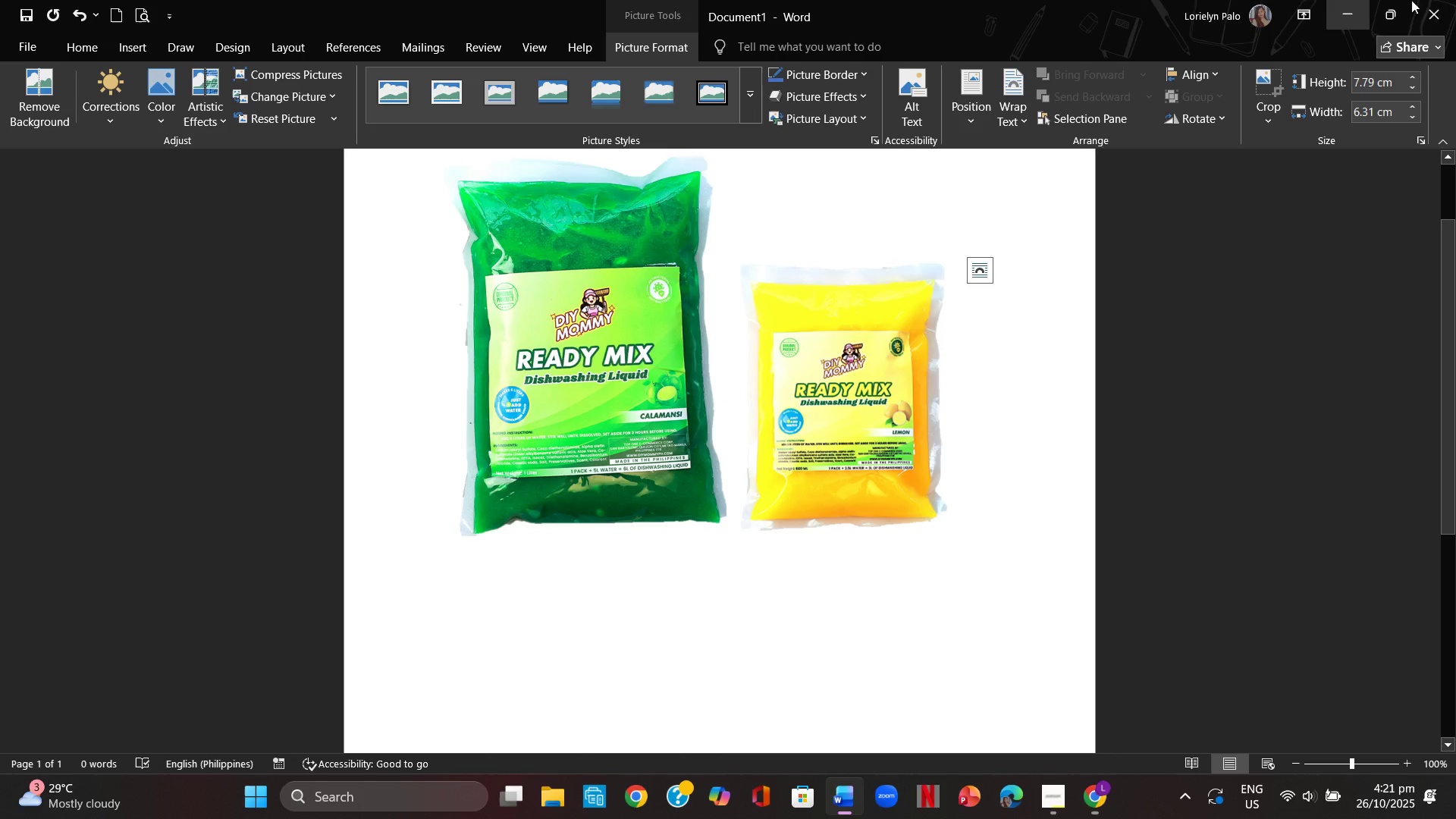 
left_click([1425, 0])
 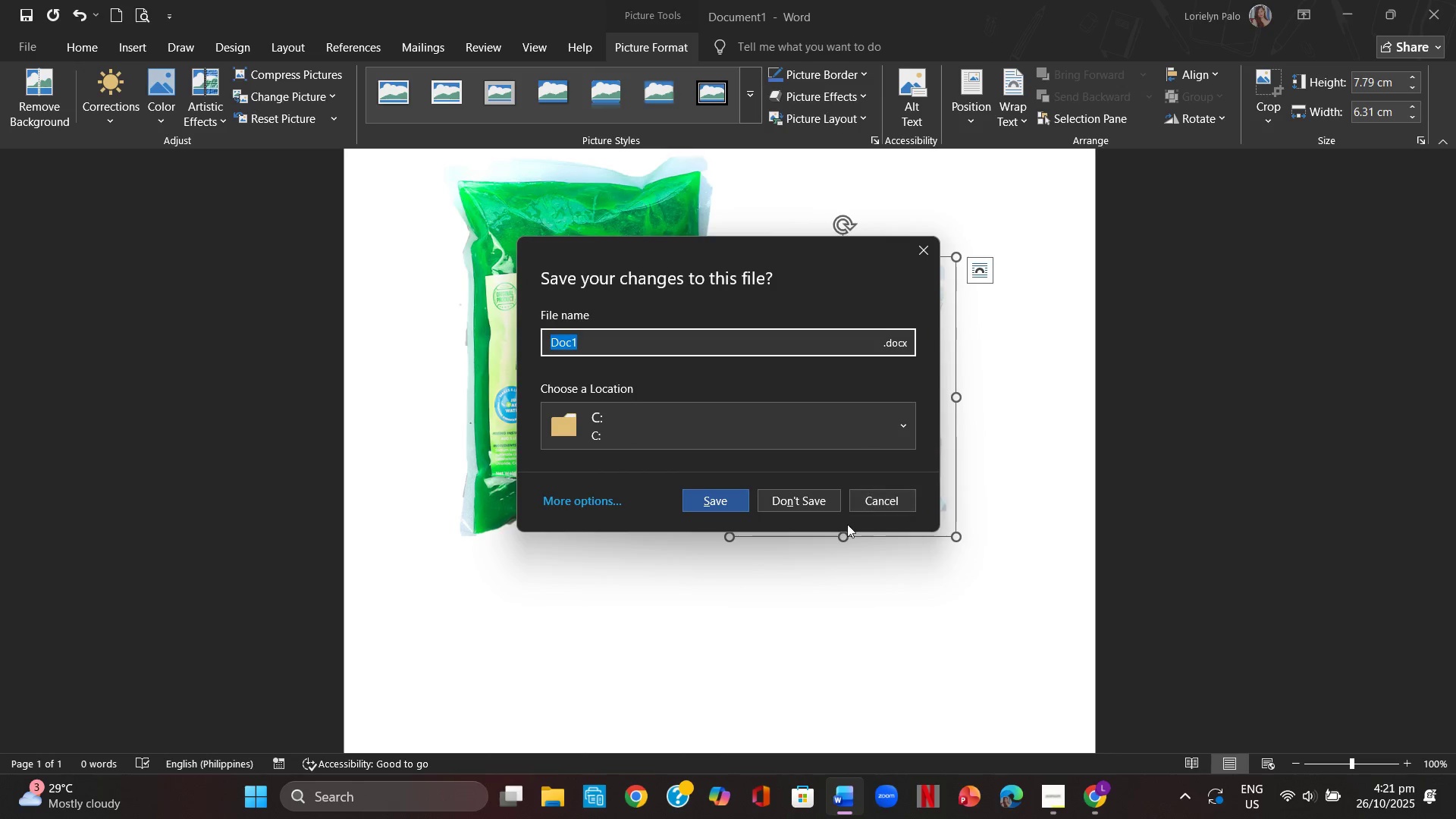 
left_click([827, 498])
 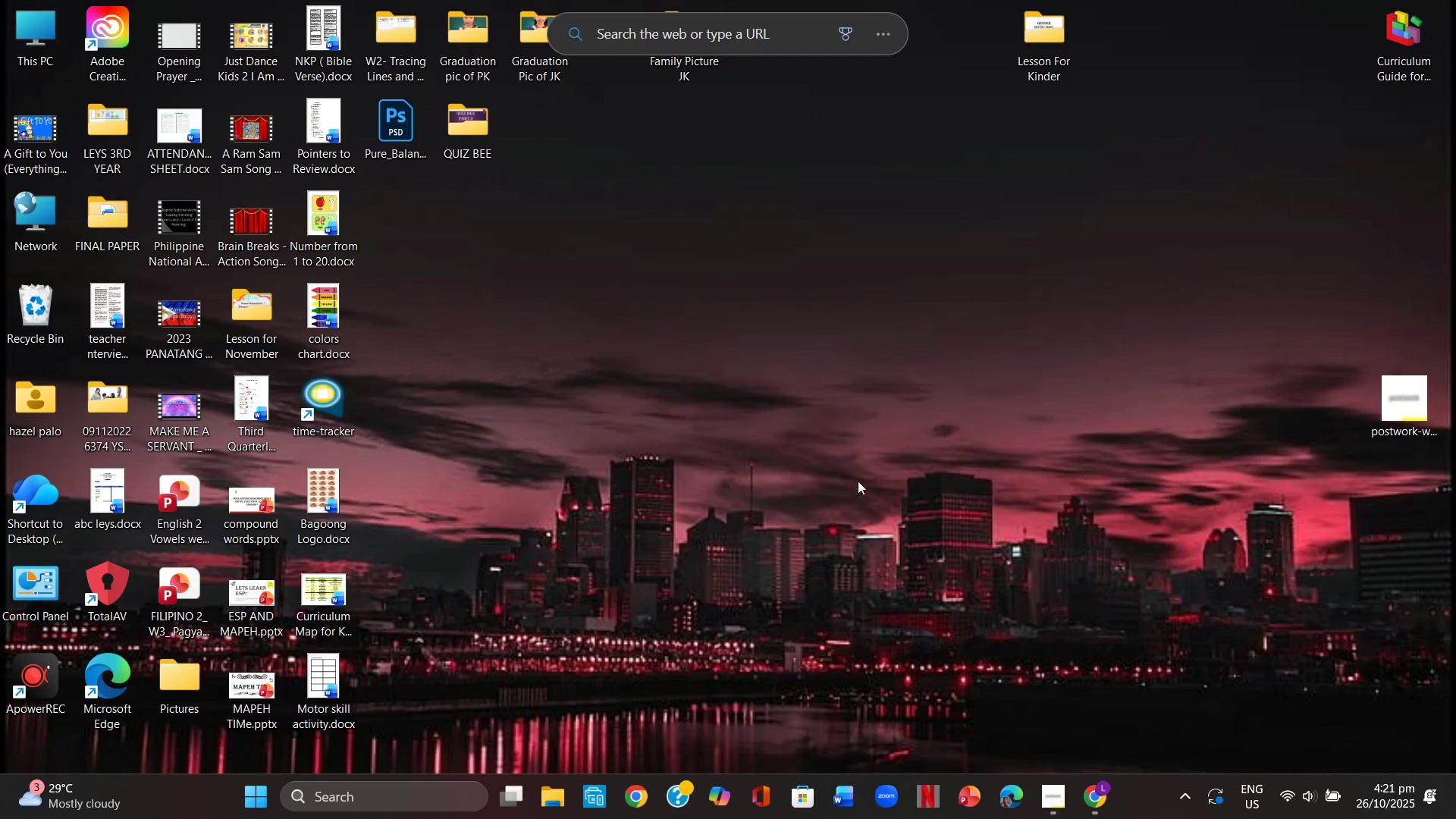 
right_click([882, 441])
 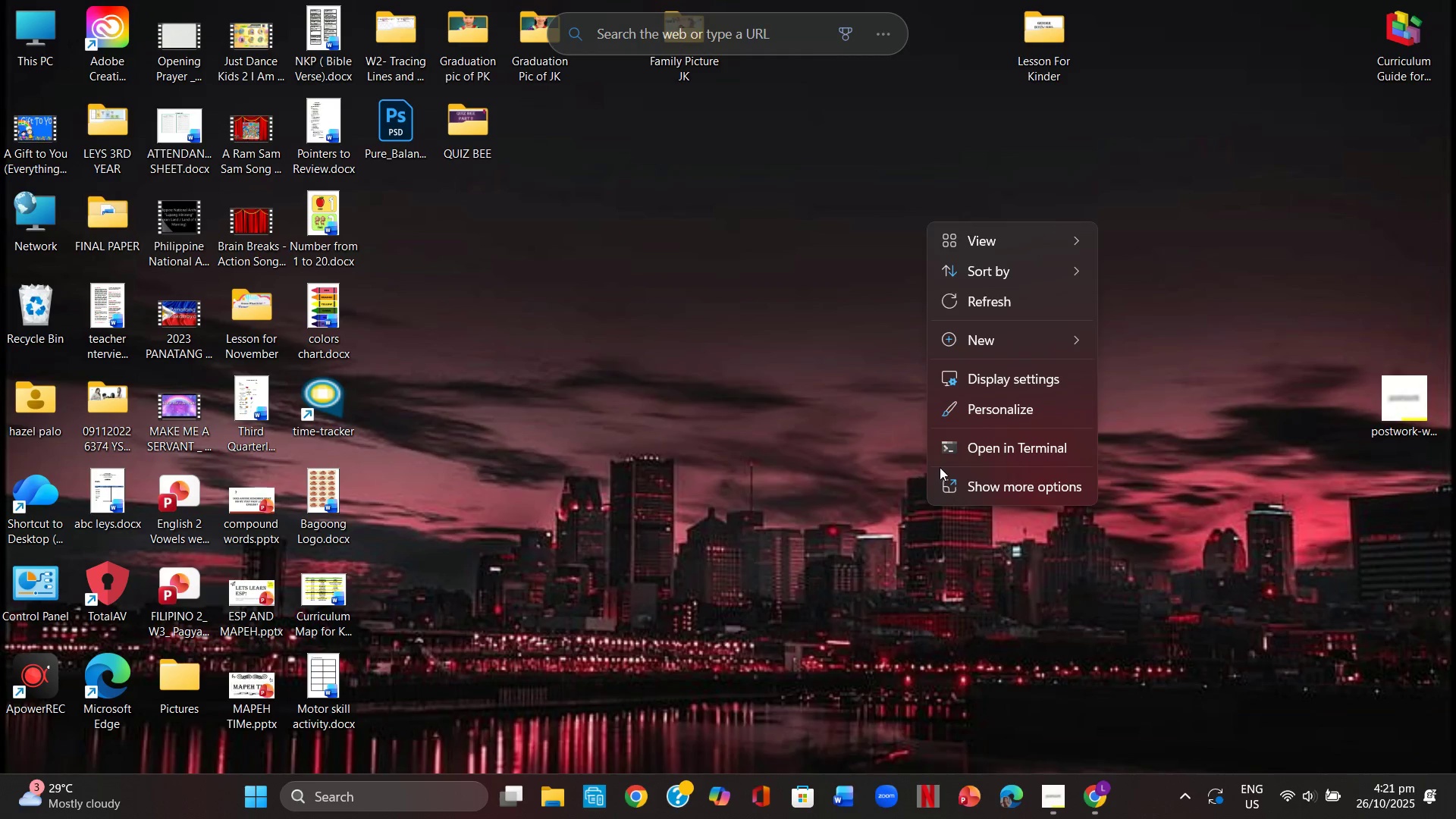 
left_click([996, 302])
 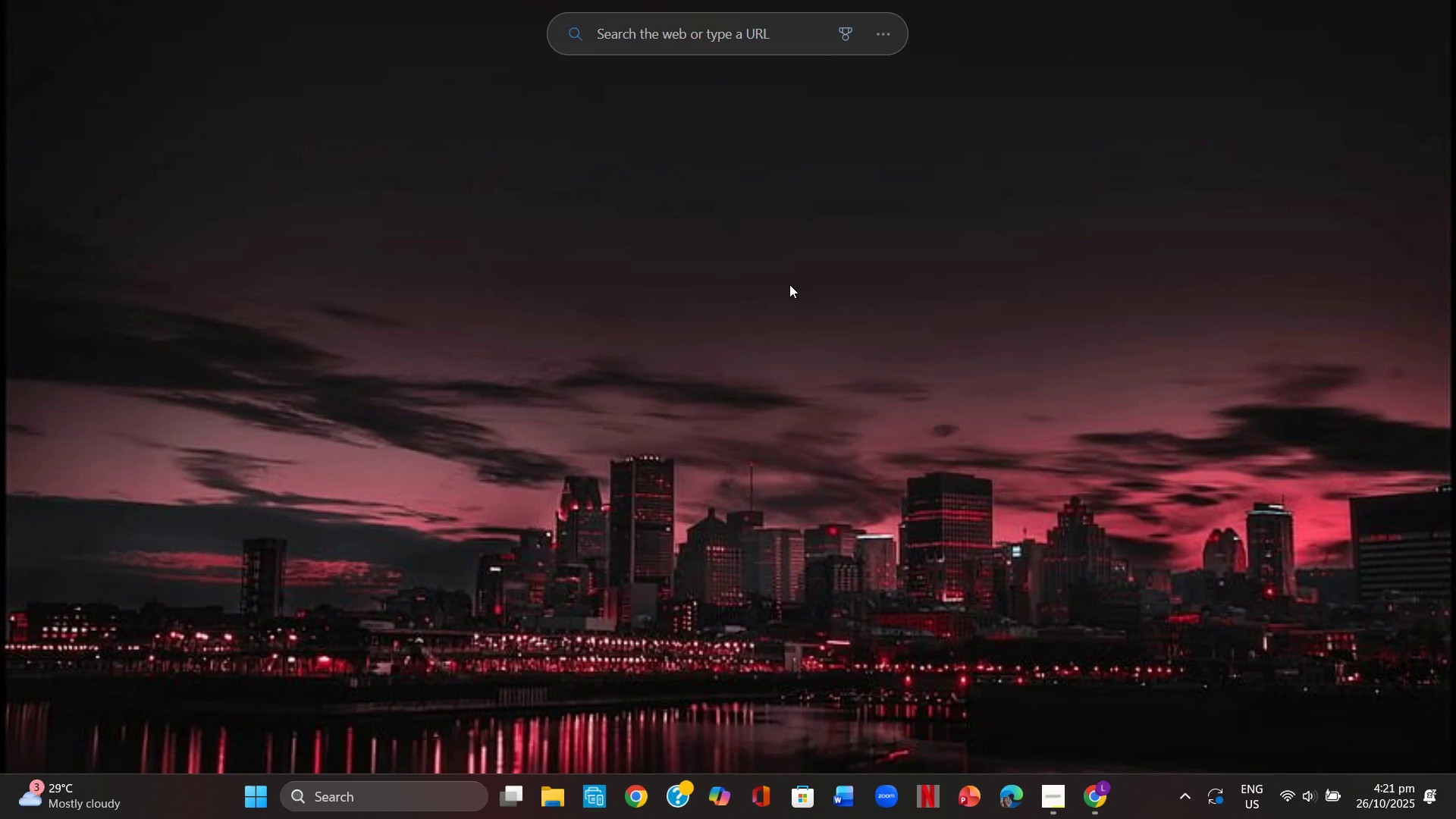 
right_click([789, 284])
 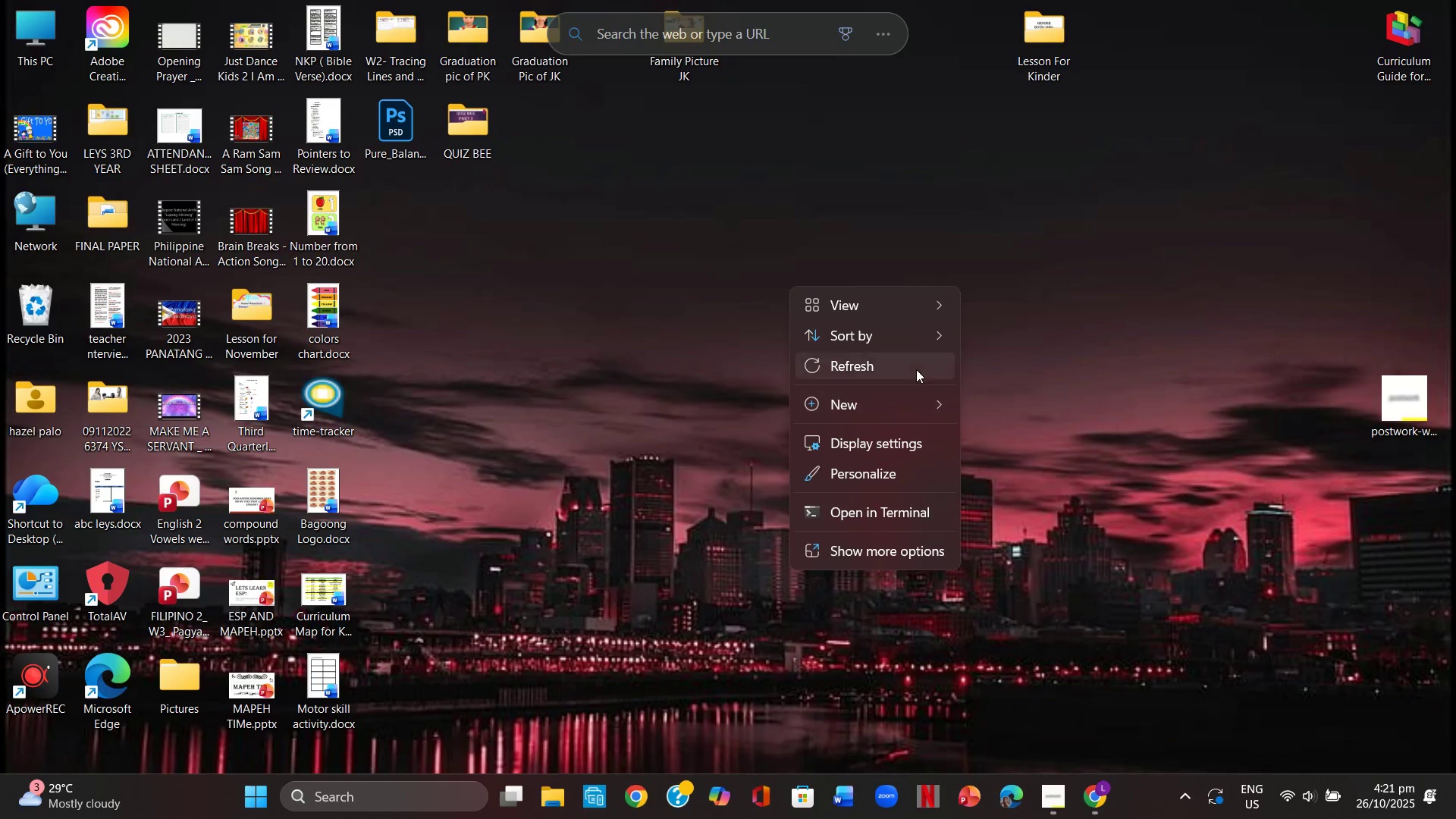 
left_click([916, 366])
 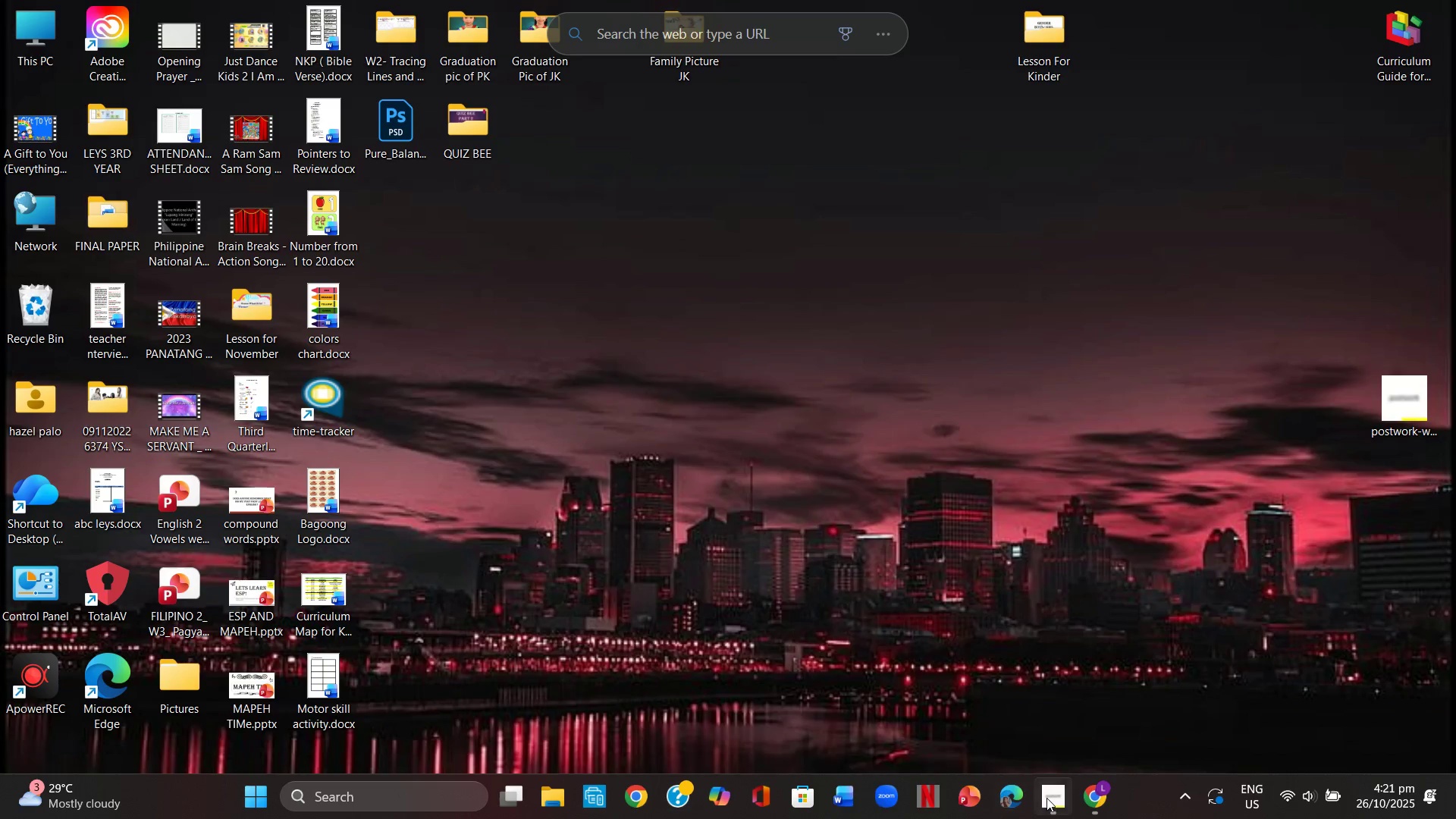 
left_click([1046, 798])